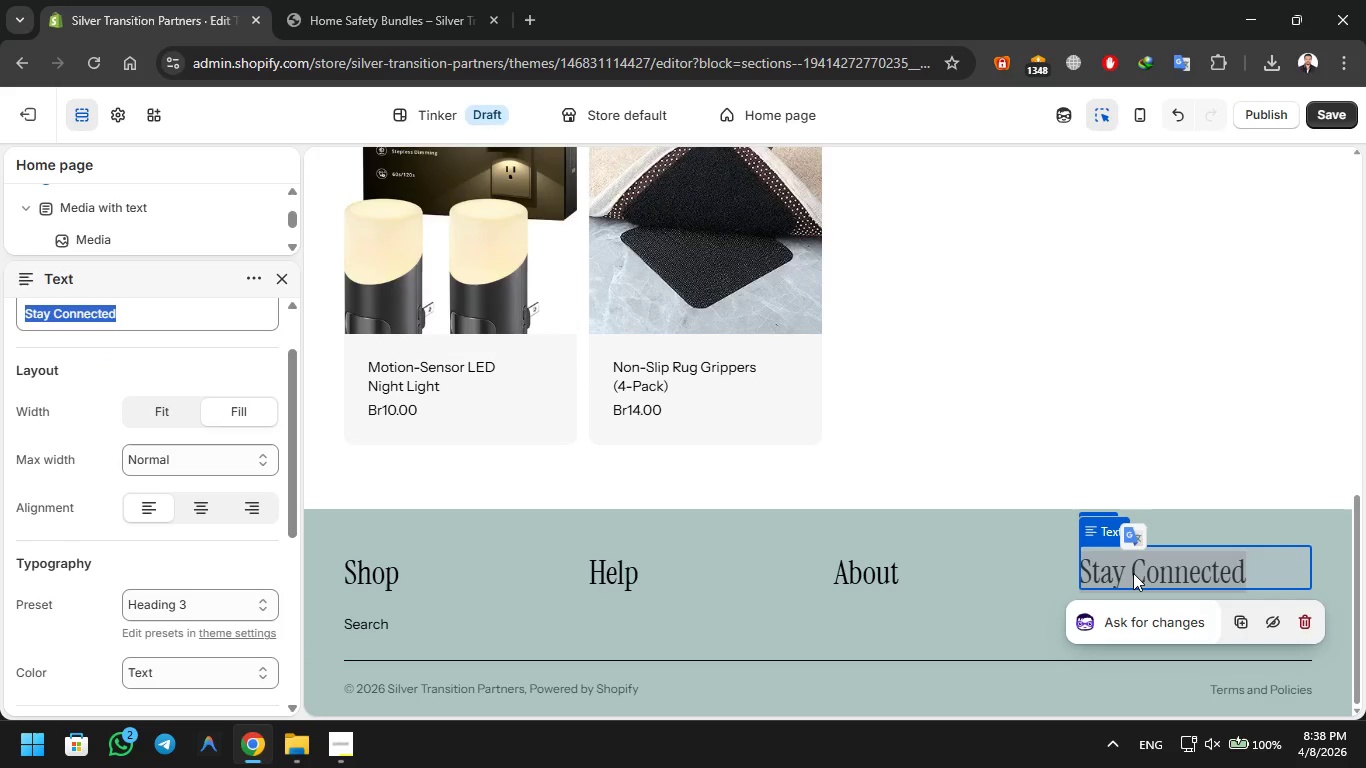 
left_click([844, 380])
 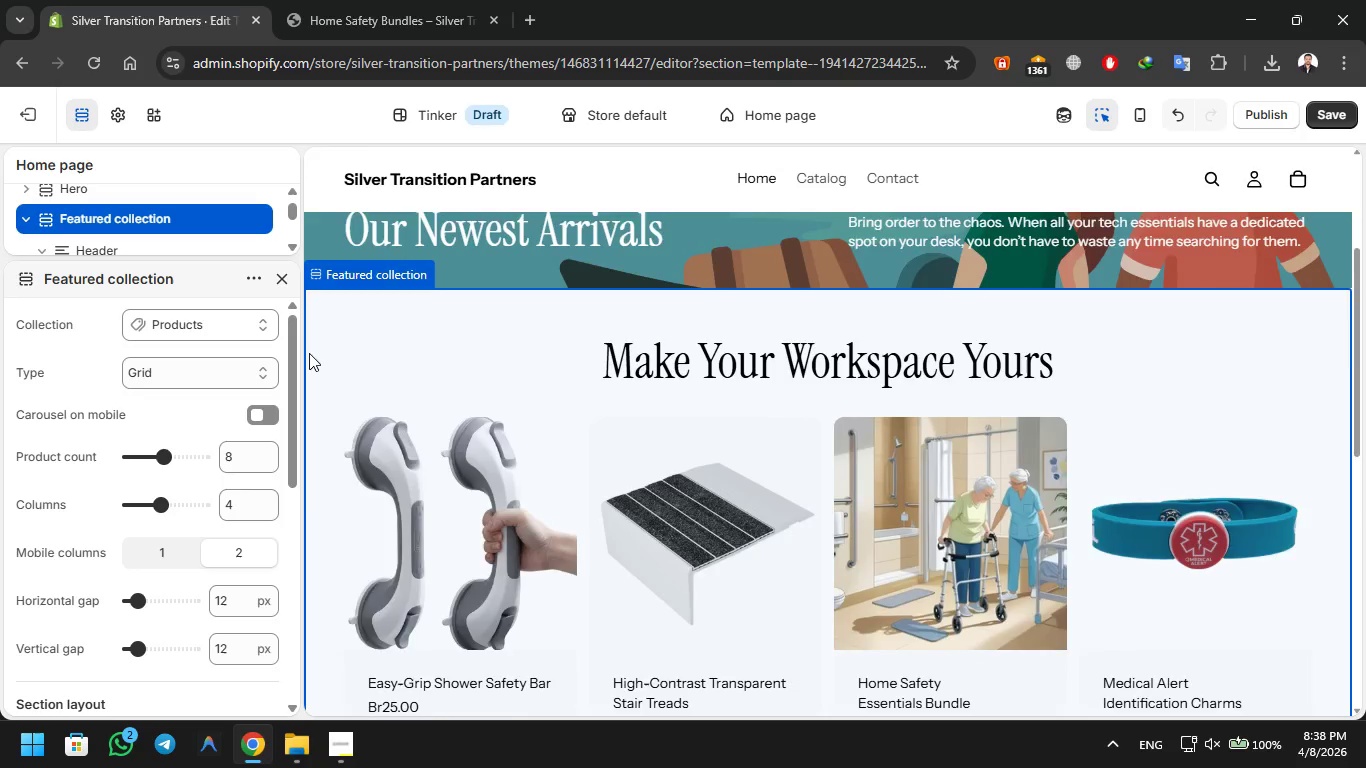 
left_click([567, 391])
 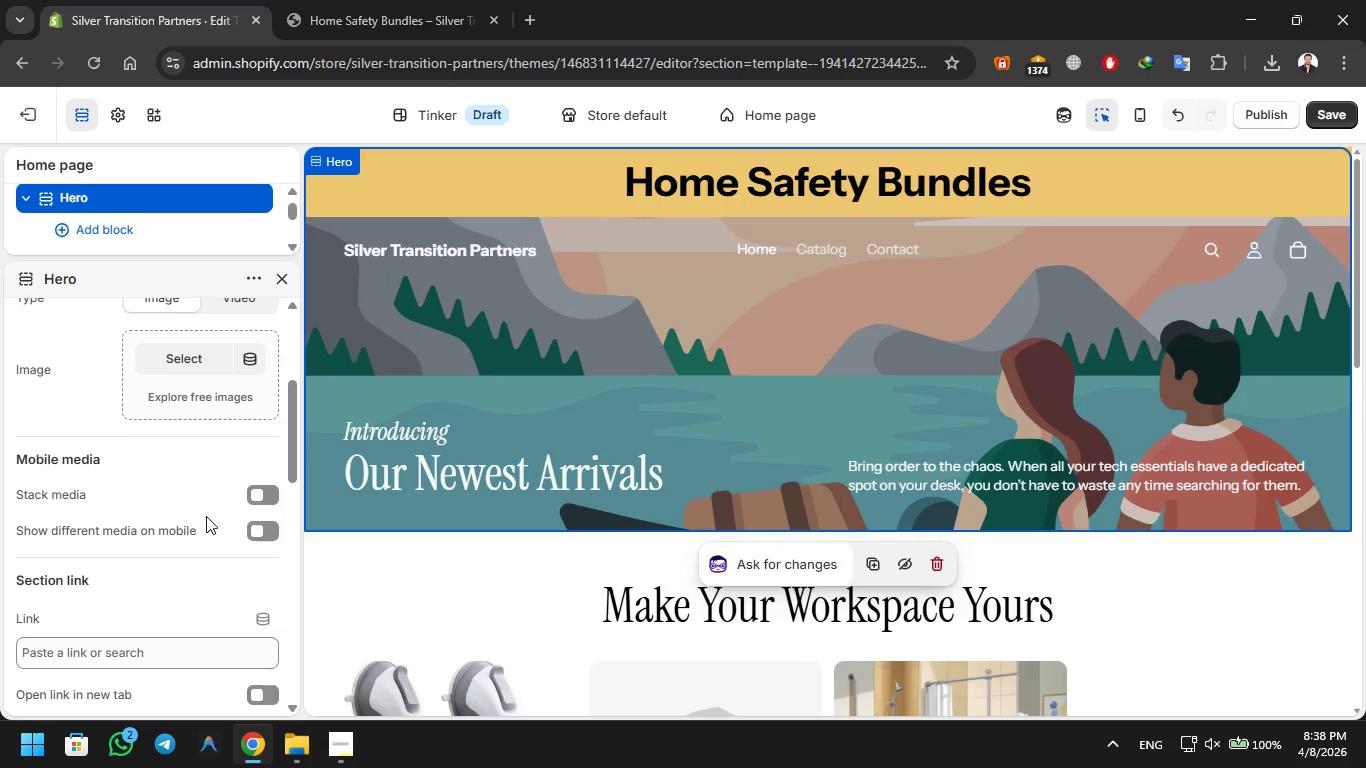 
wait(12.17)
 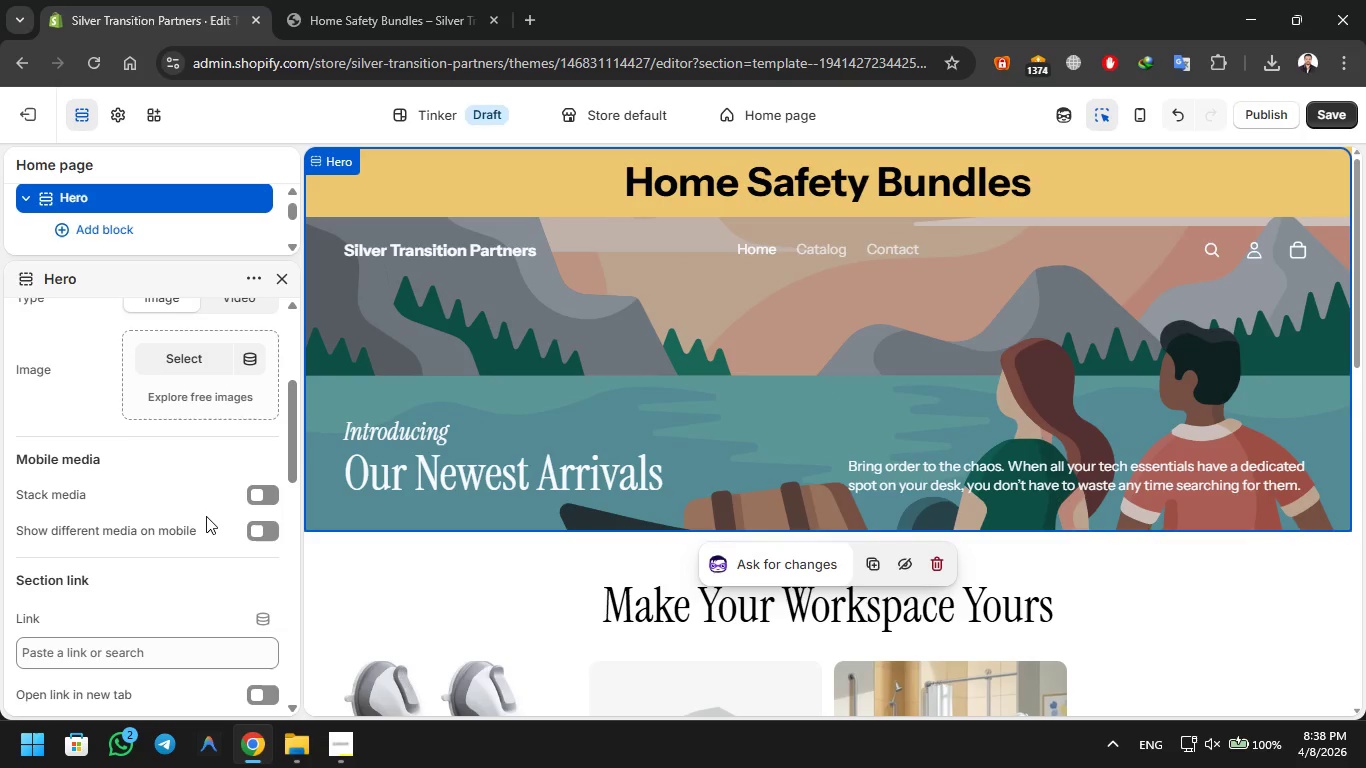 
left_click([1333, 116])
 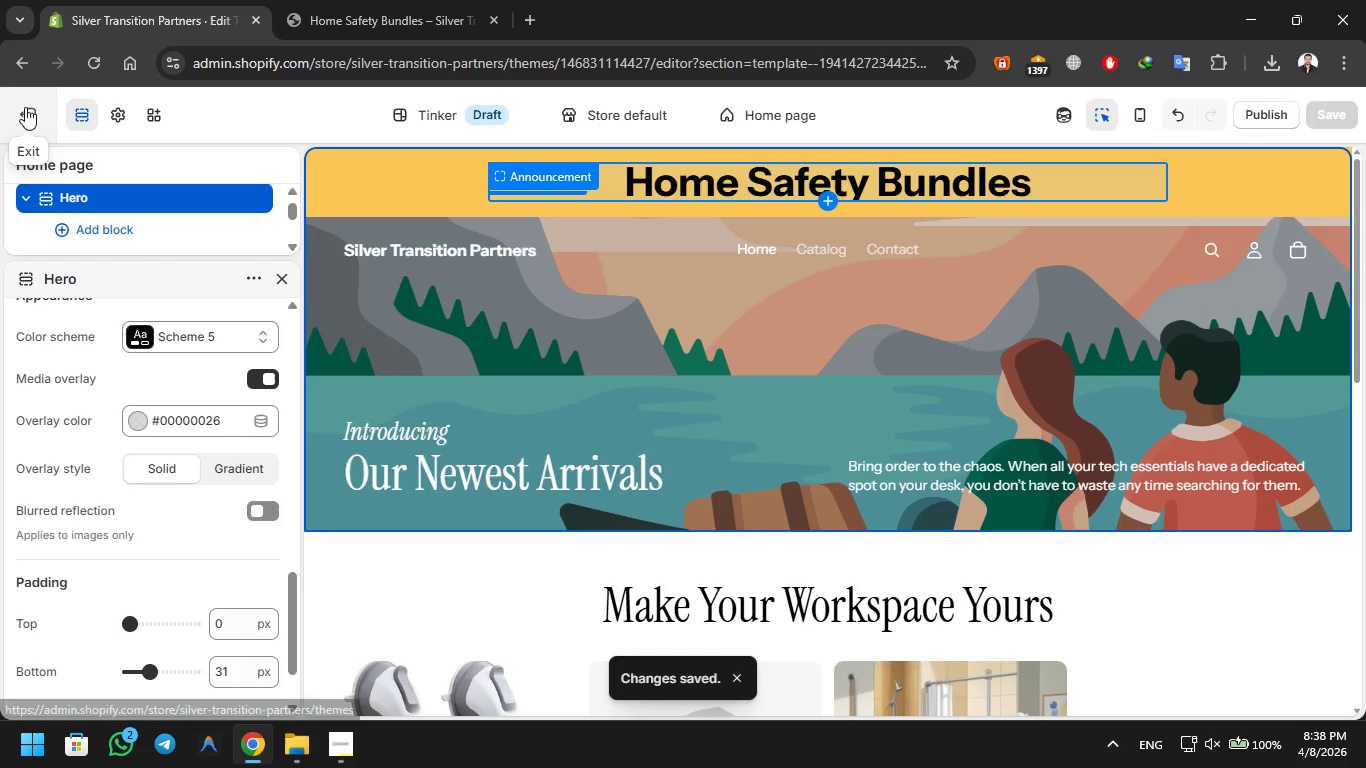 
wait(5.94)
 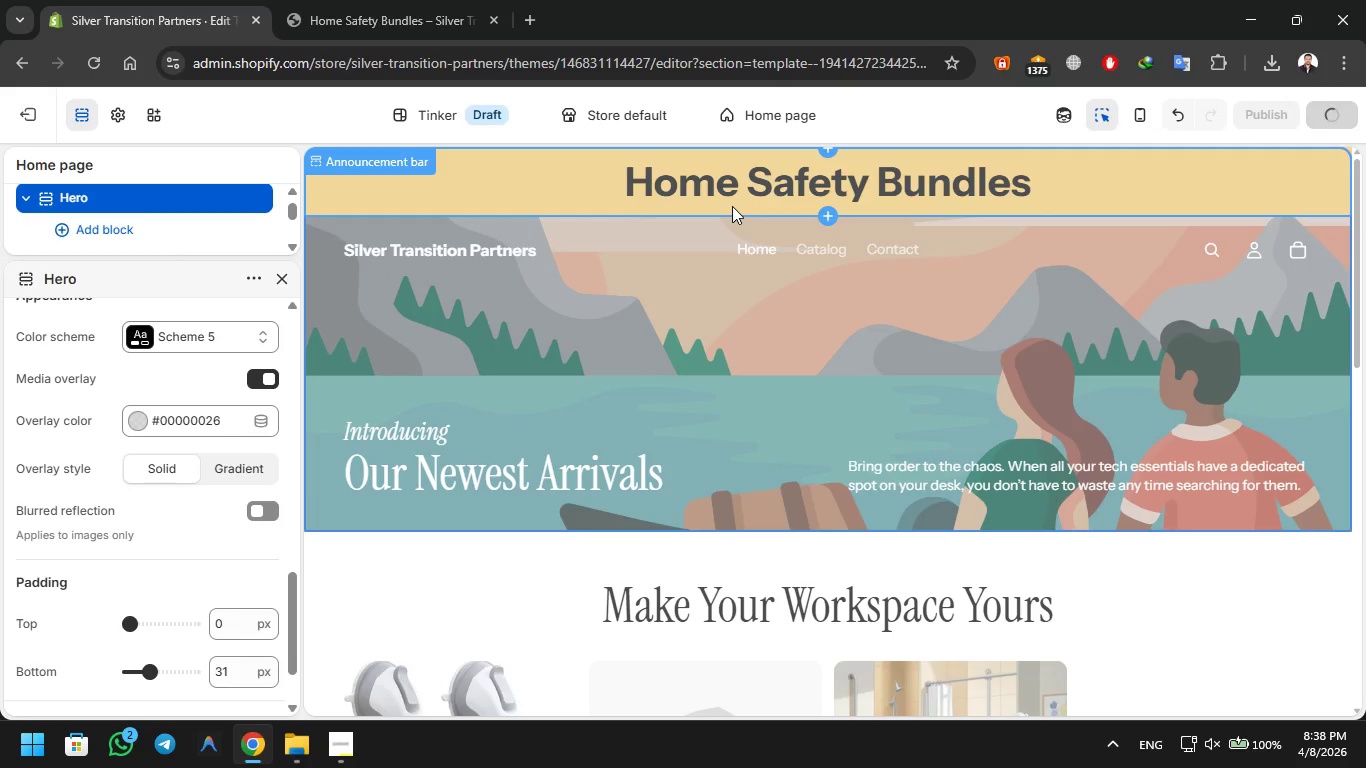 
left_click([25, 107])
 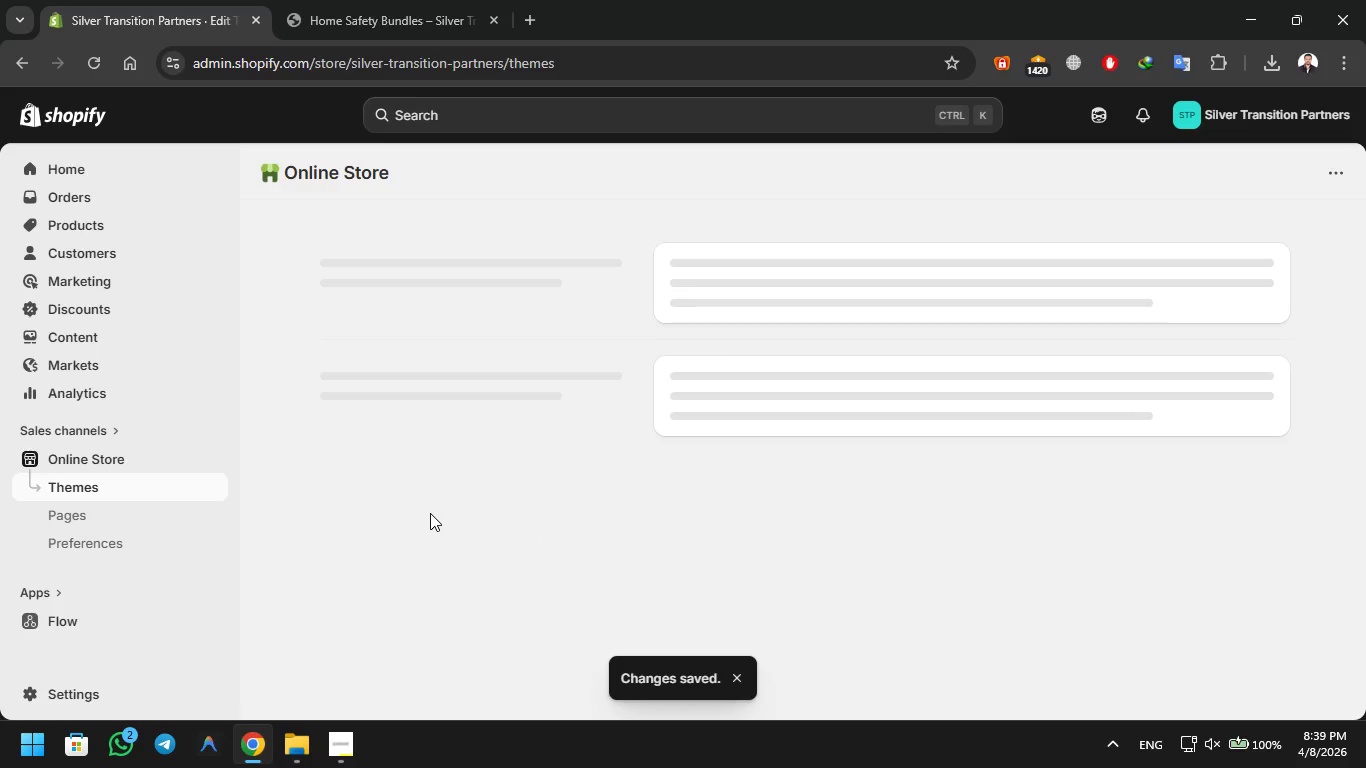 
left_click([289, 2])
 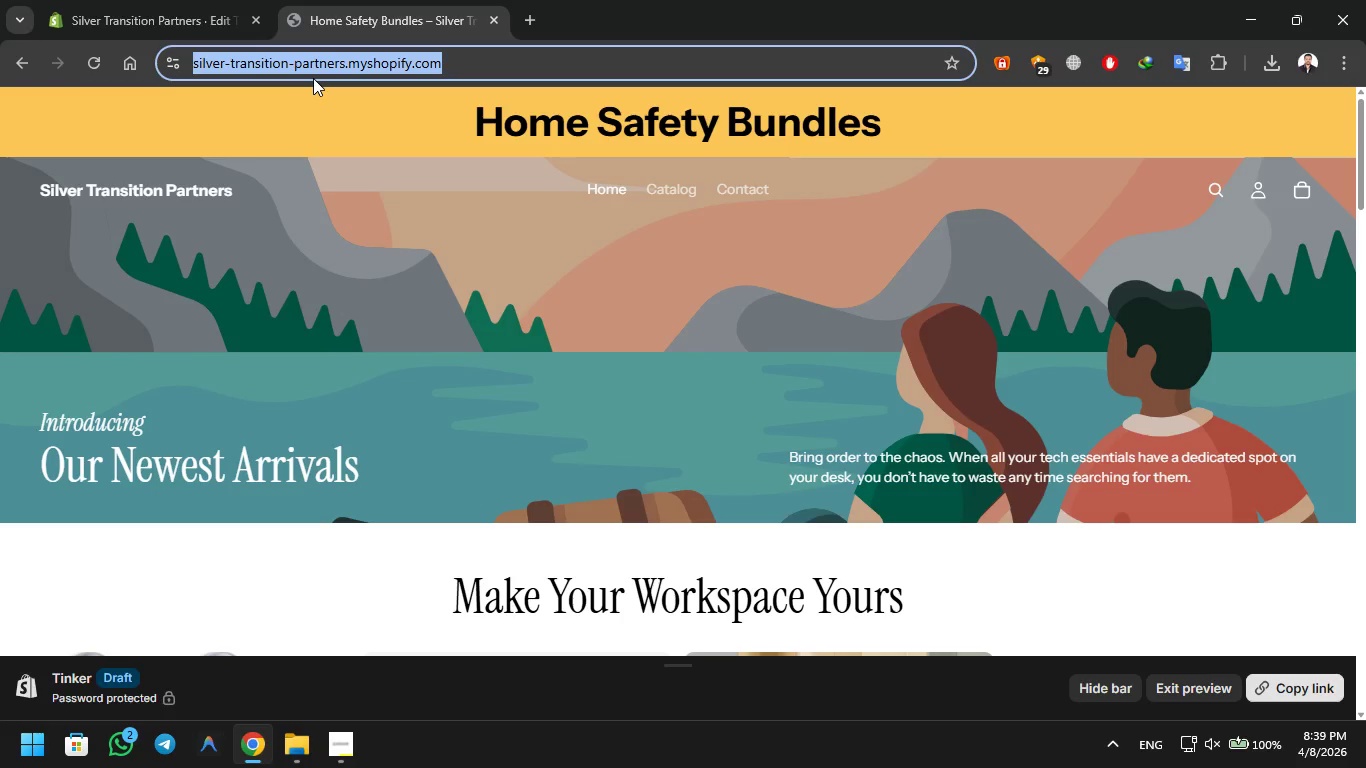 
key(Enter)
 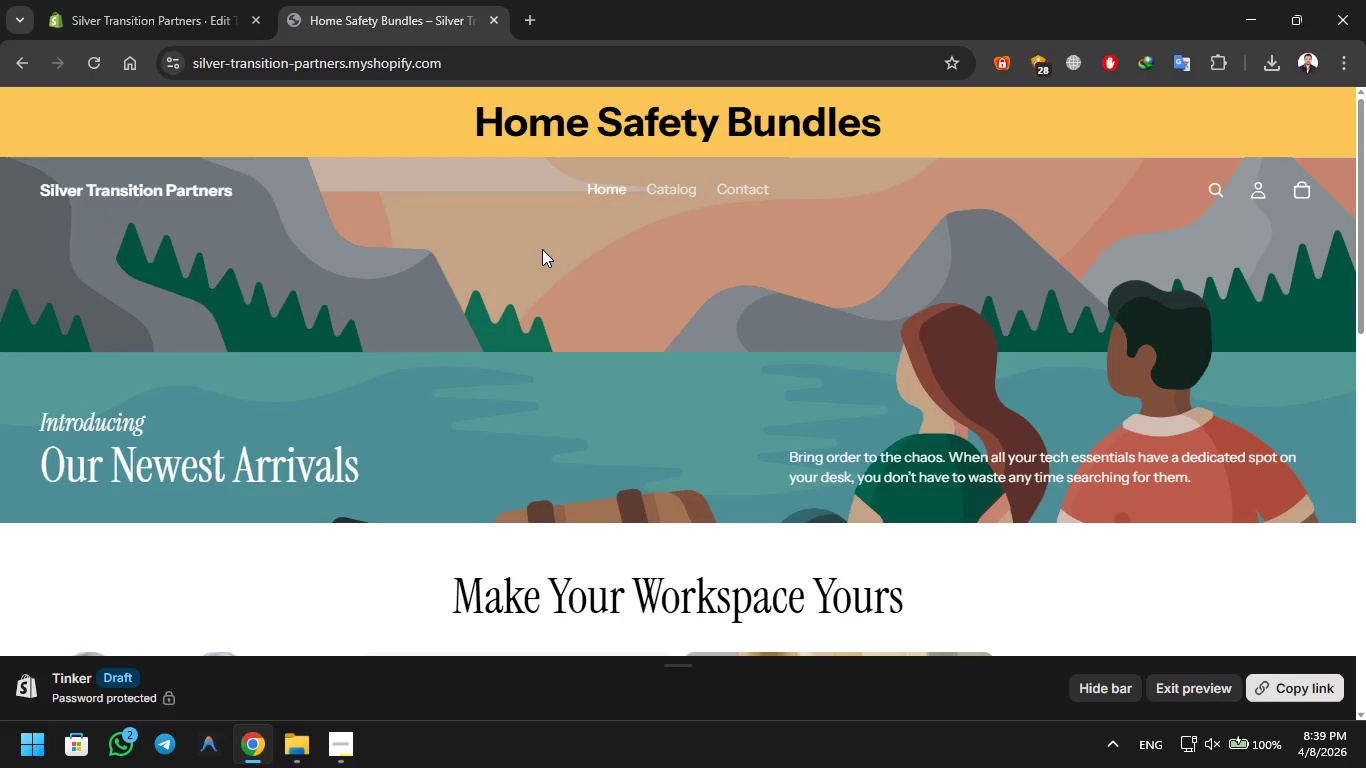 
wait(12.09)
 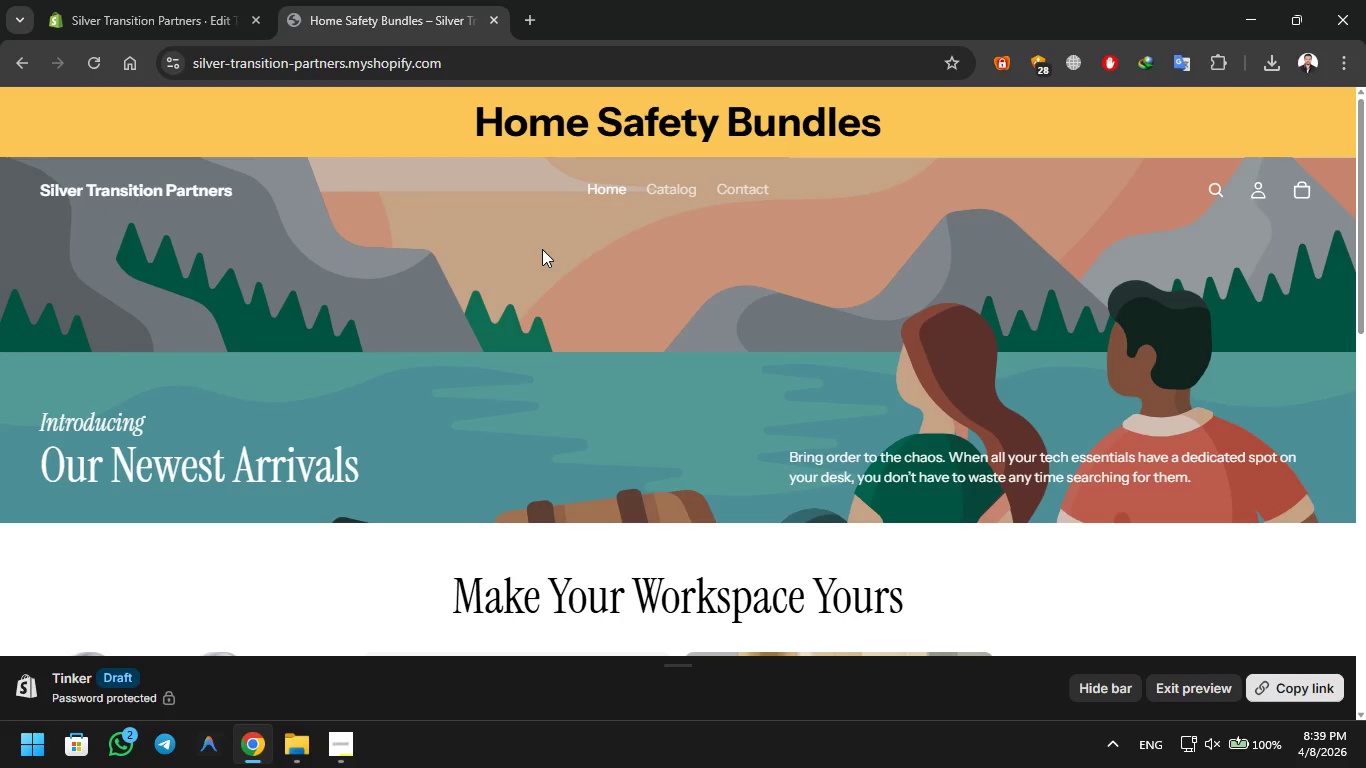 
left_click_drag(start_coordinate=[1293, 683], to_coordinate=[1179, 677])
 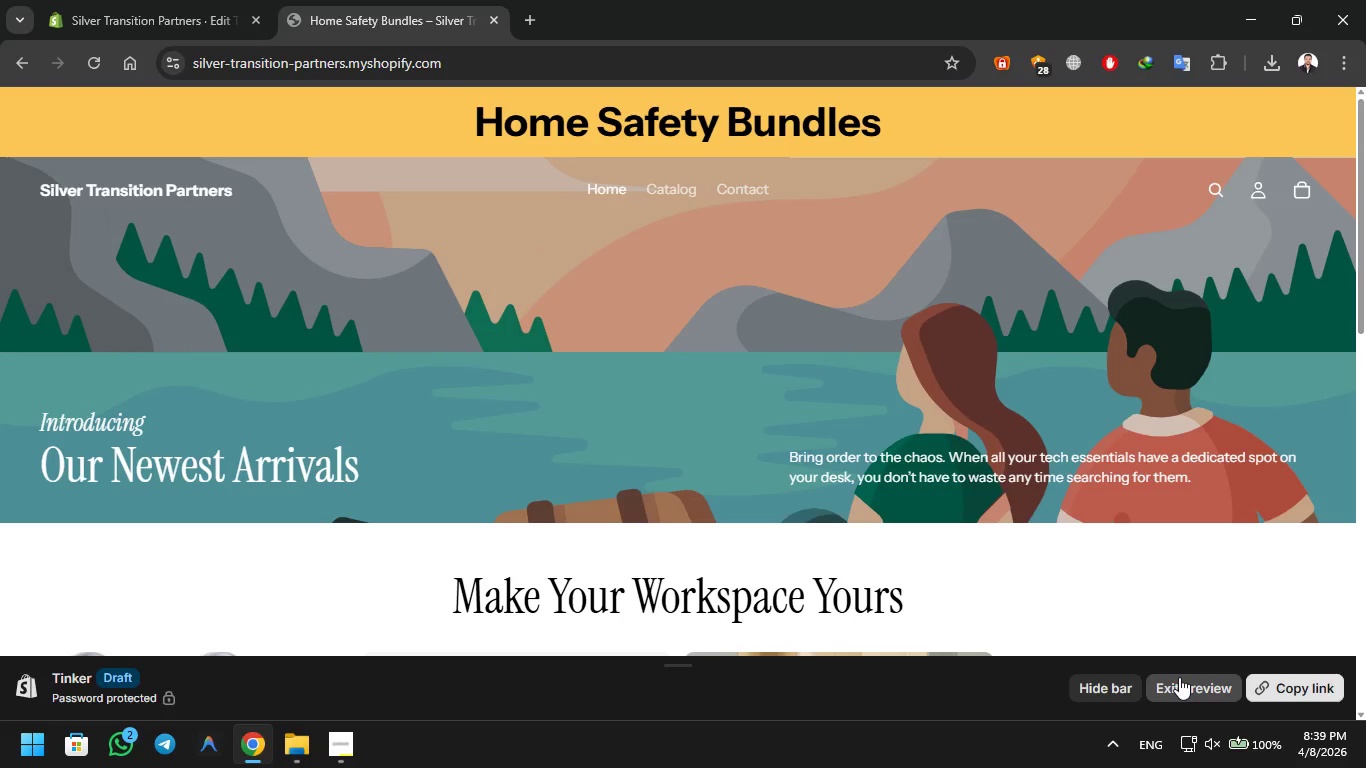 
left_click([1179, 677])
 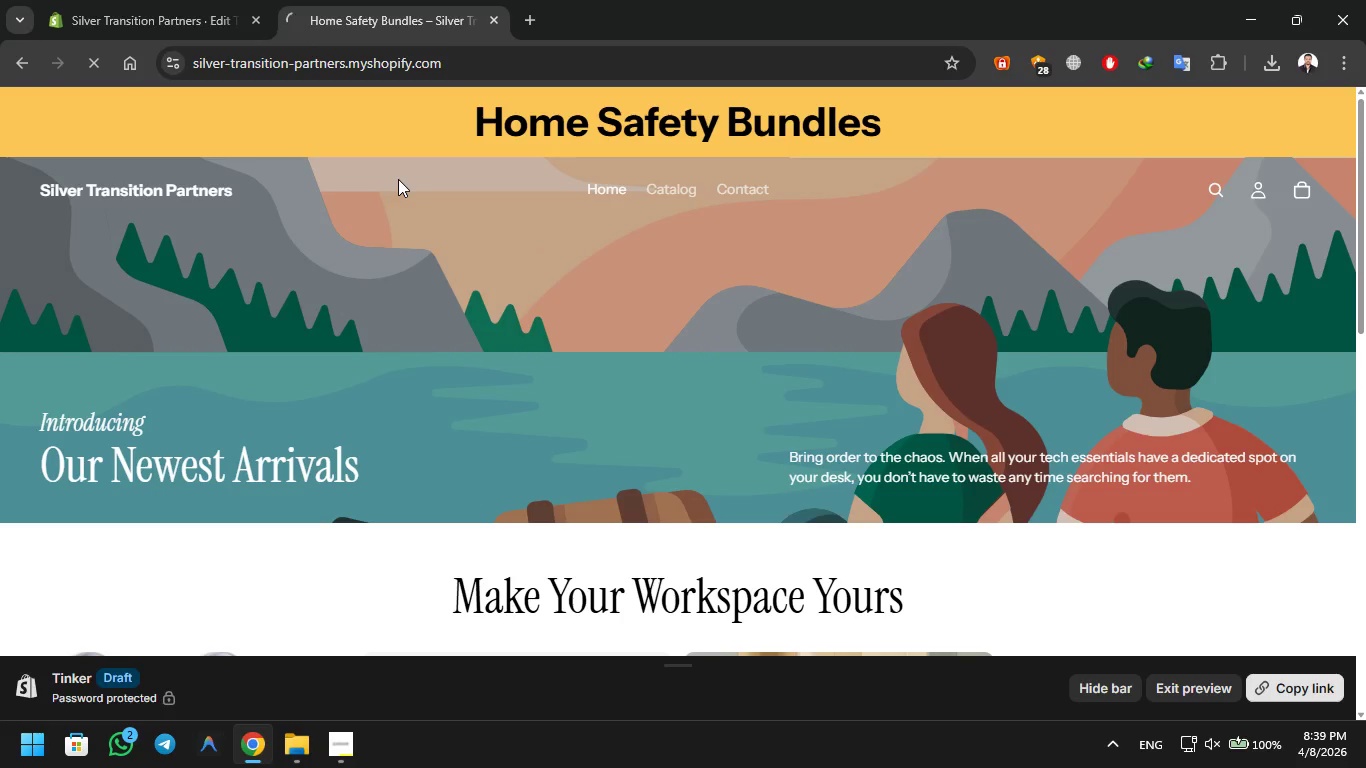 
left_click([186, 1])
 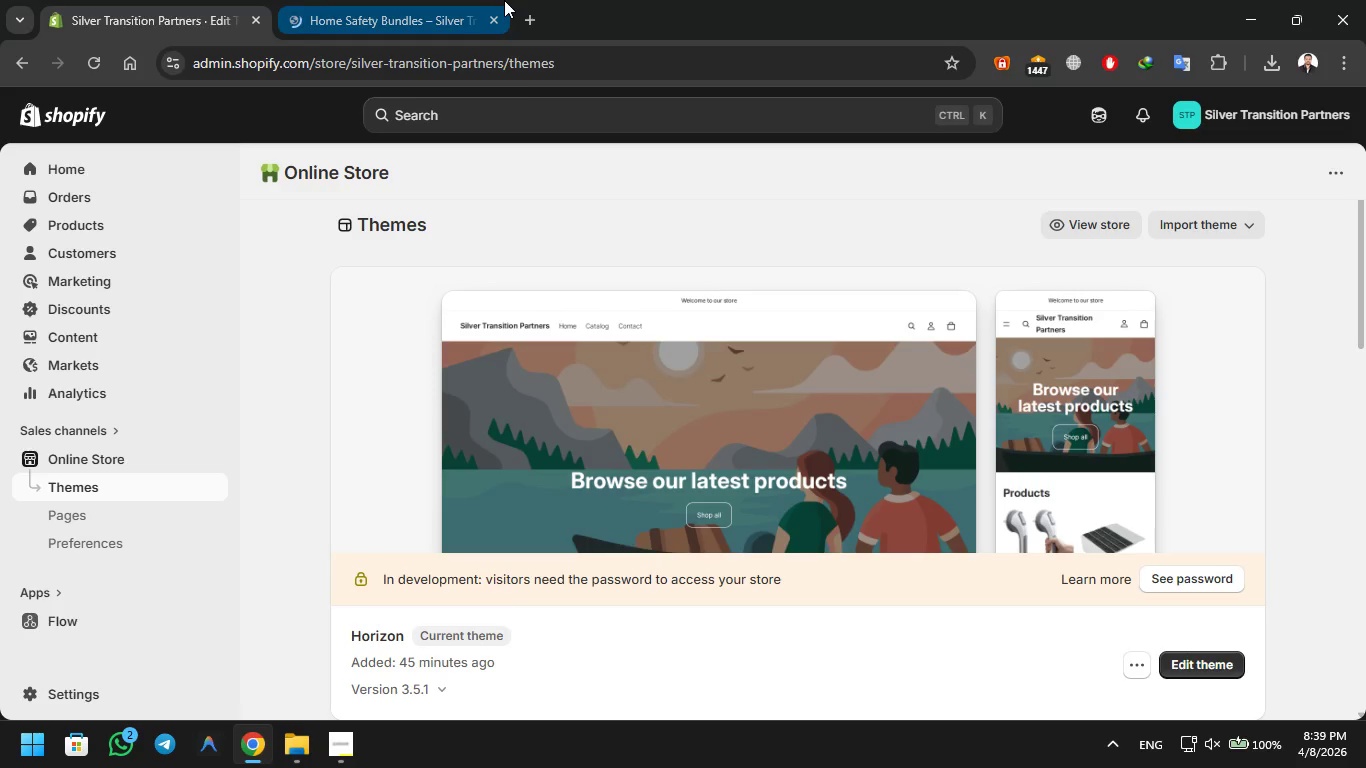 
left_click([356, 0])
 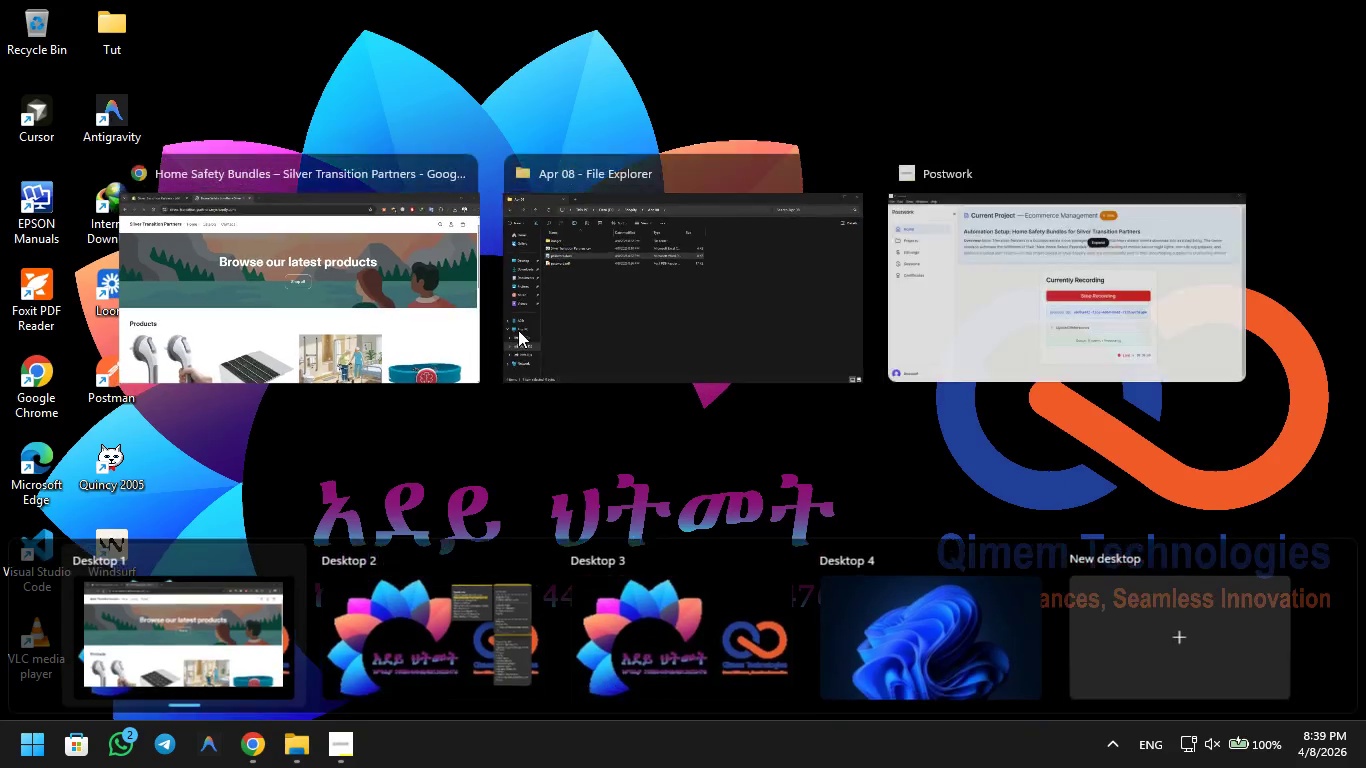 
left_click([350, 280])
 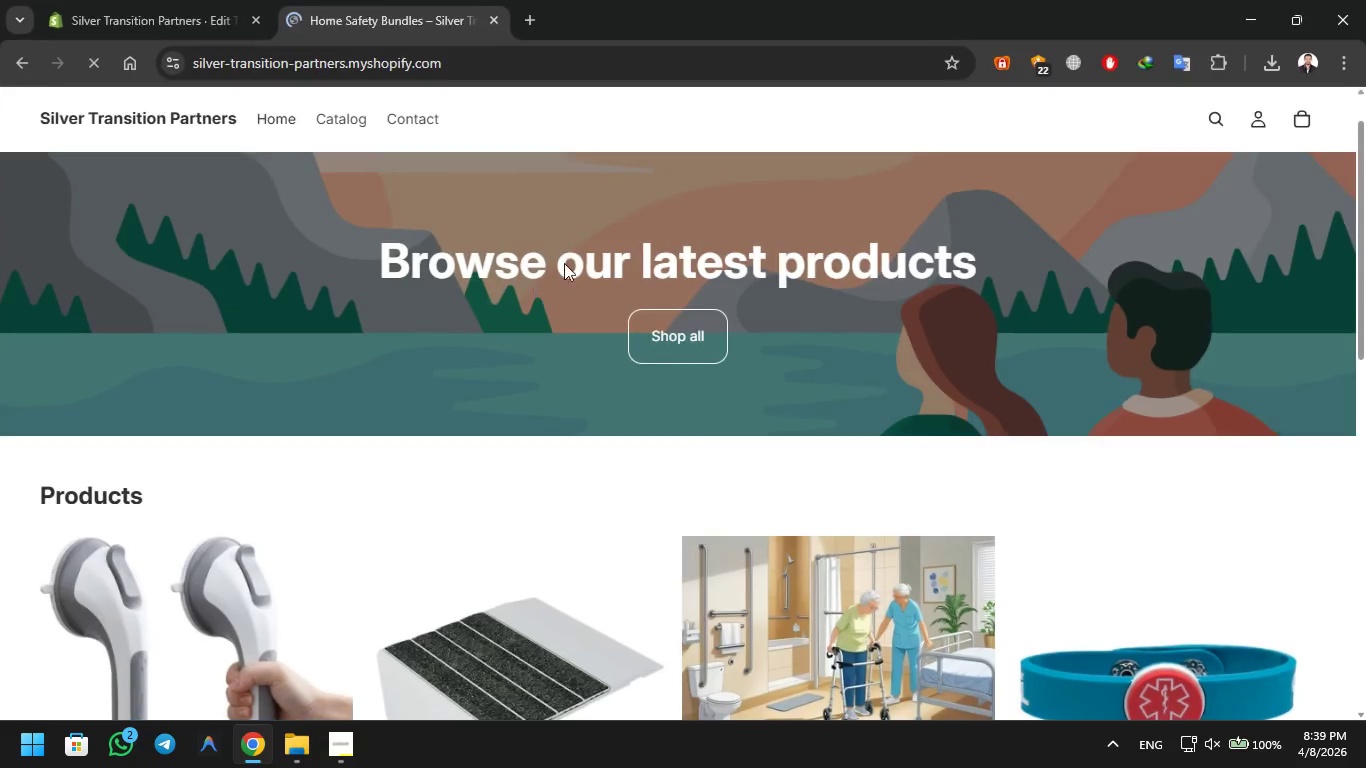 
mouse_move([608, 422])
 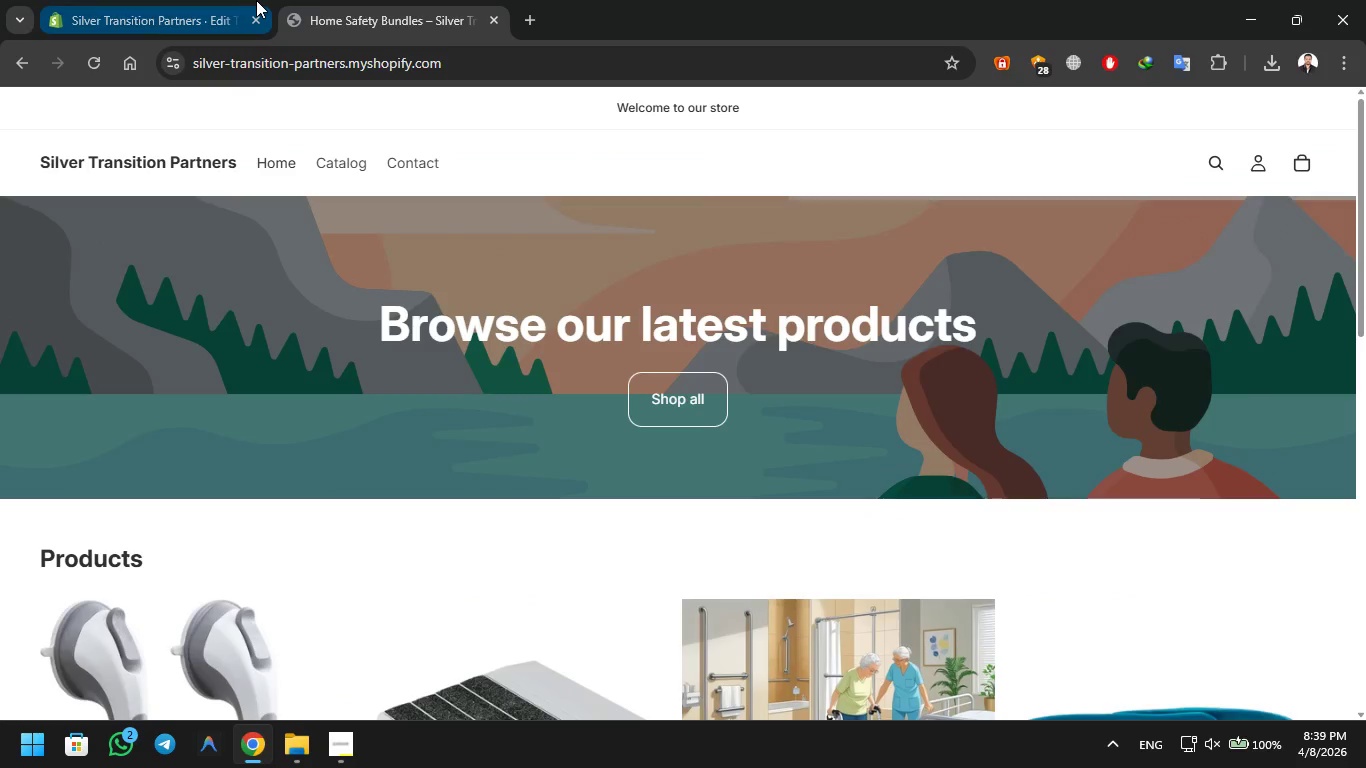 
left_click([256, 0])
 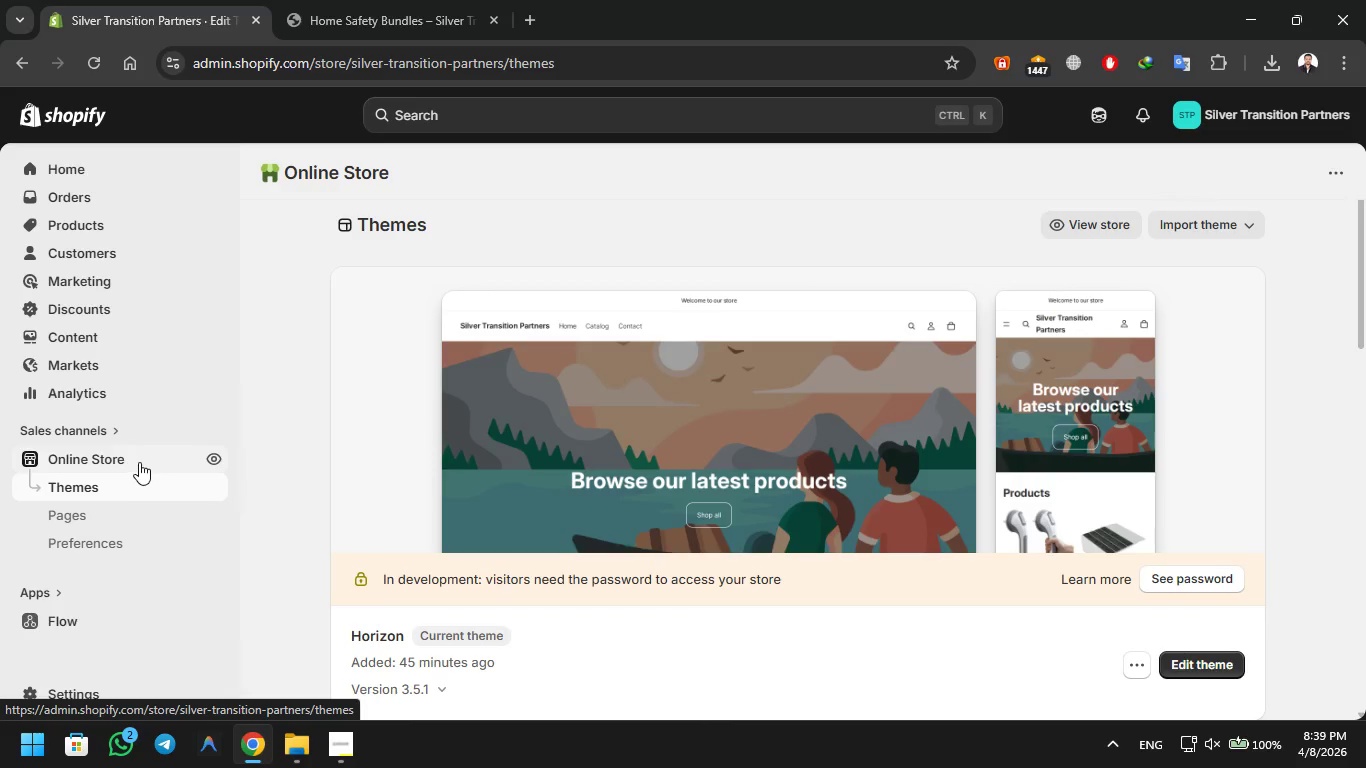 
left_click([139, 462])
 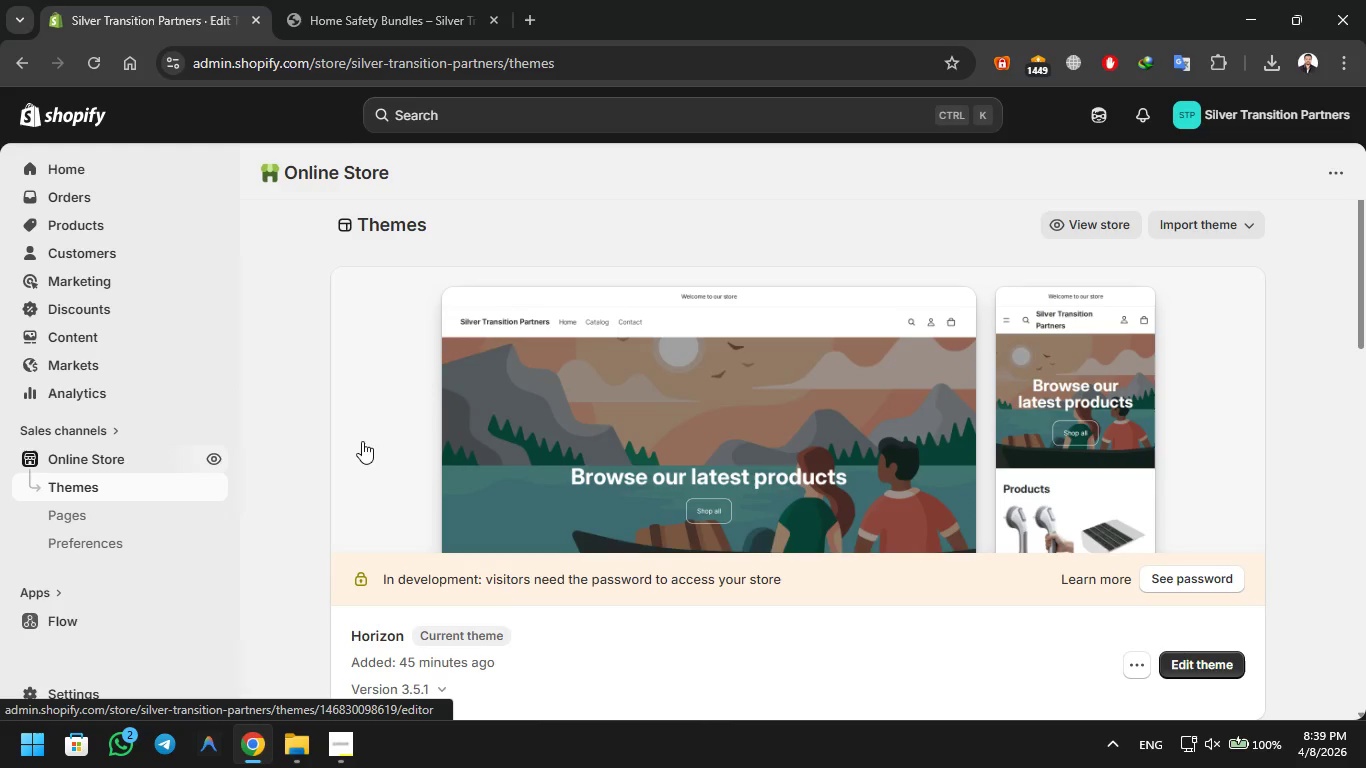 
left_click([359, 748])